 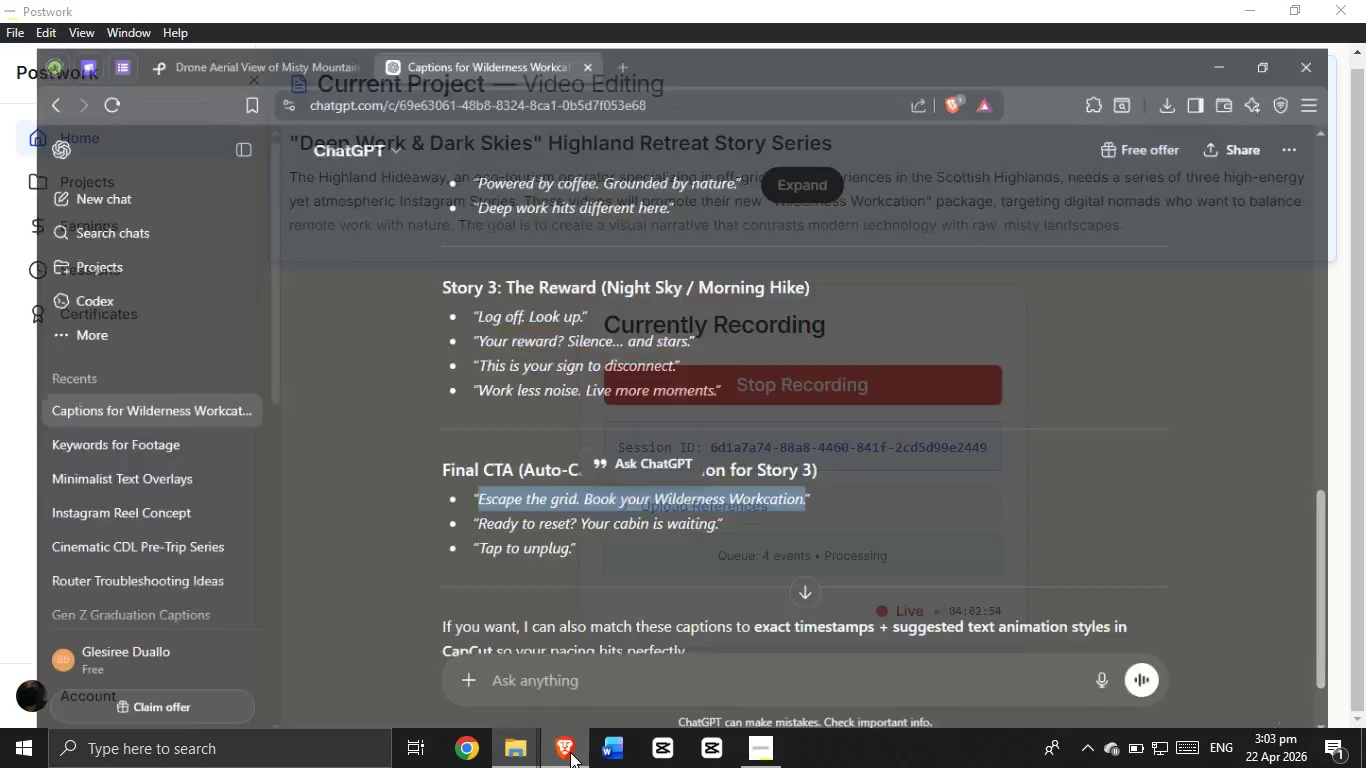 
scroll: coordinate [667, 484], scroll_direction: down, amount: 3.0
 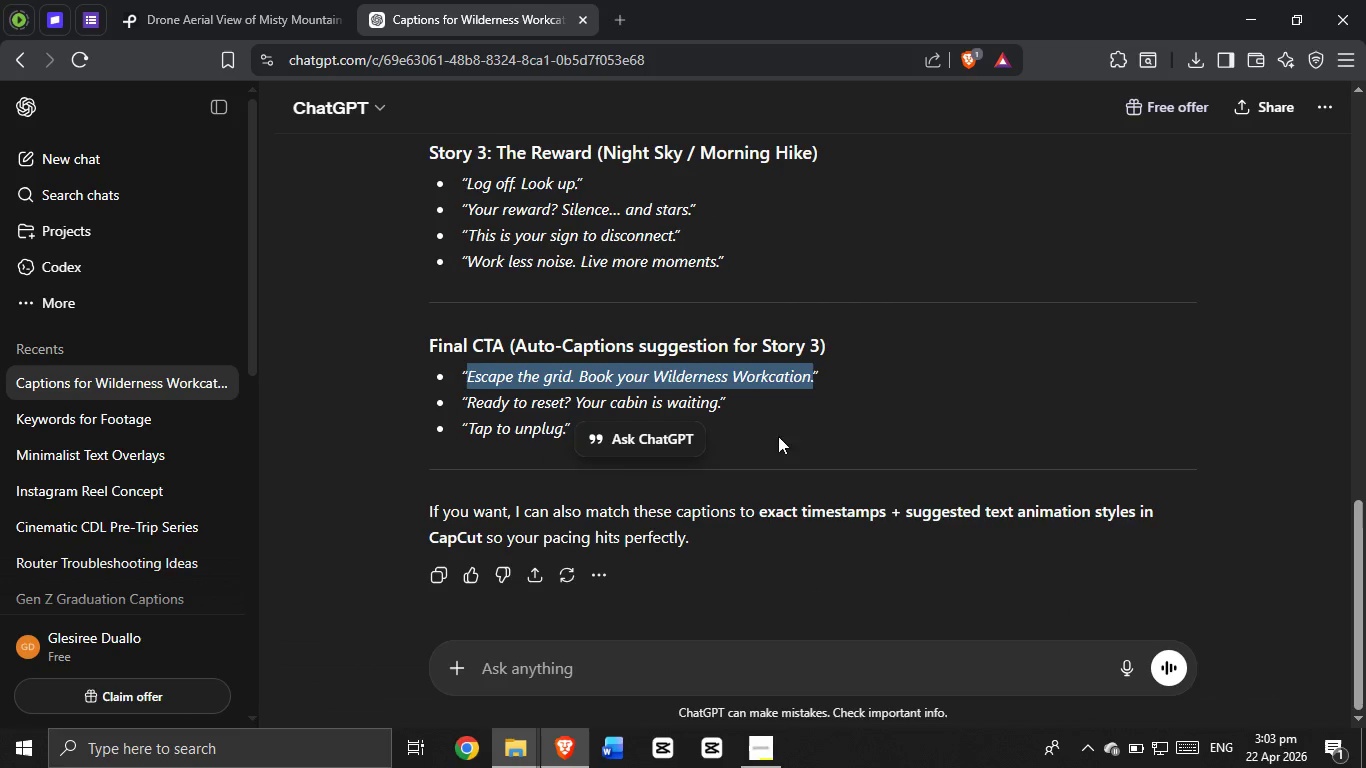 
scroll: coordinate [486, 264], scroll_direction: up, amount: 3.0
 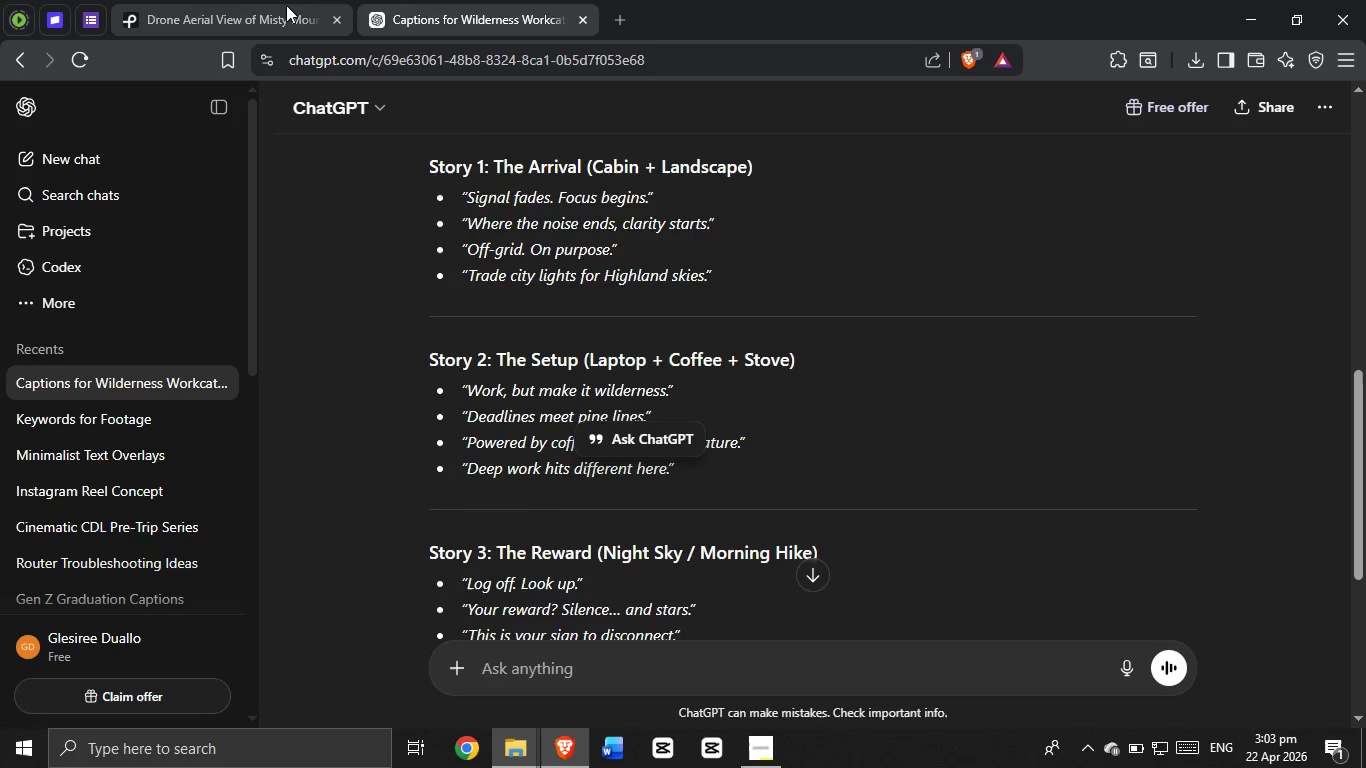 
left_click([286, 4])
 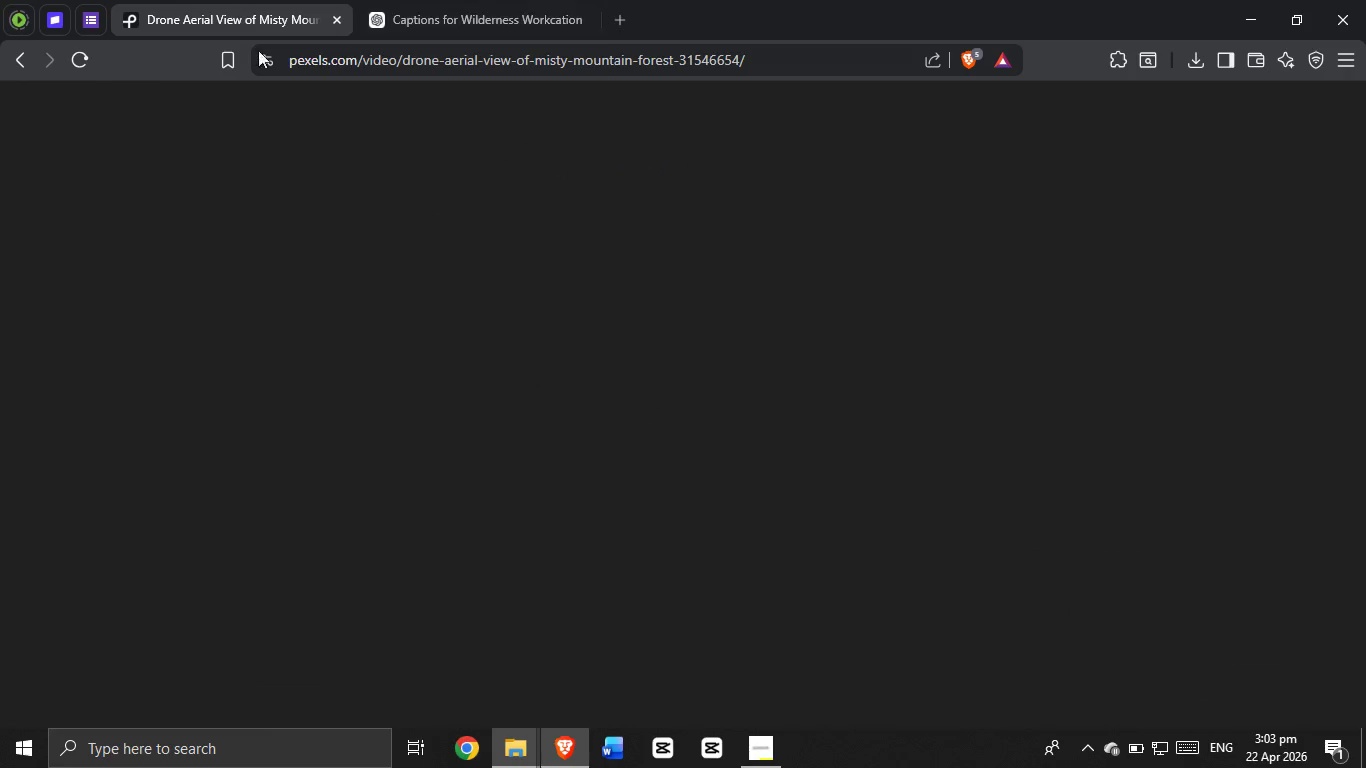 
left_click([78, 62])
 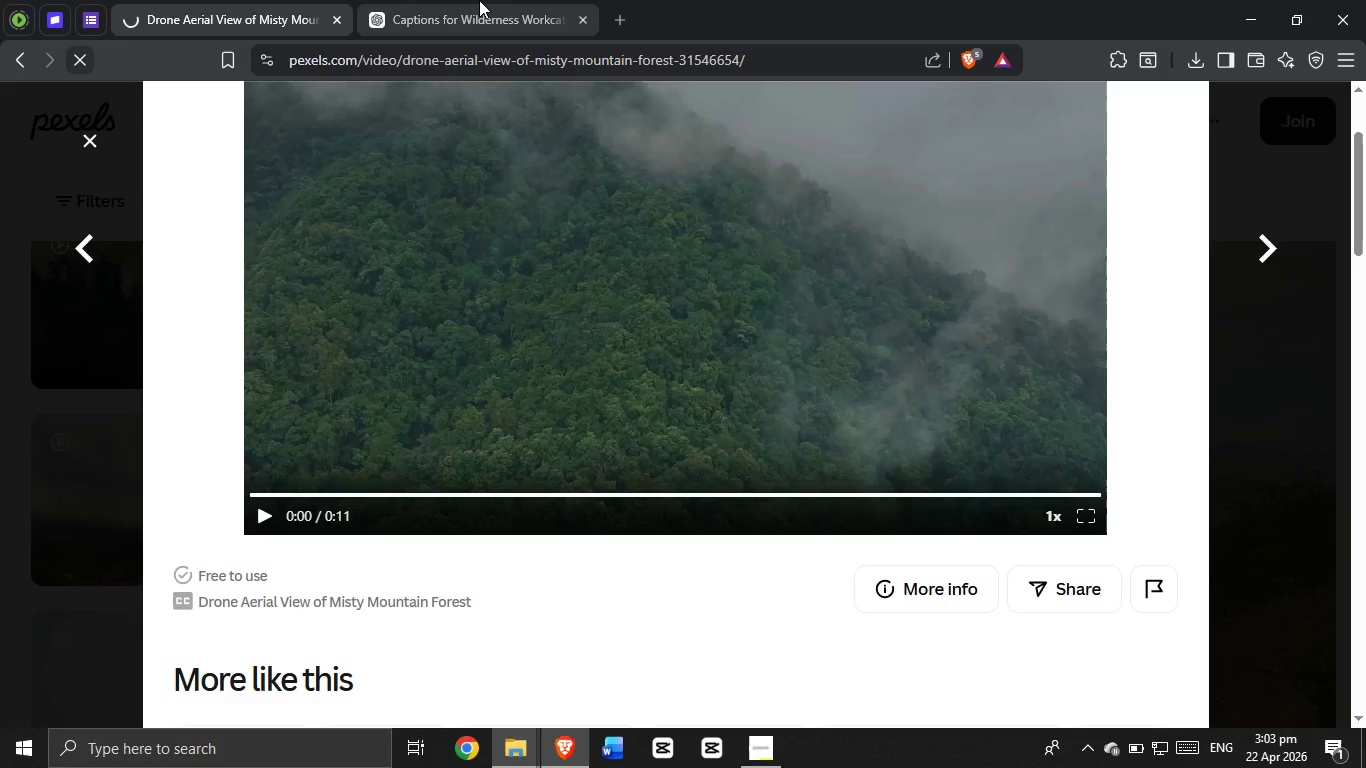 
left_click([480, 0])
 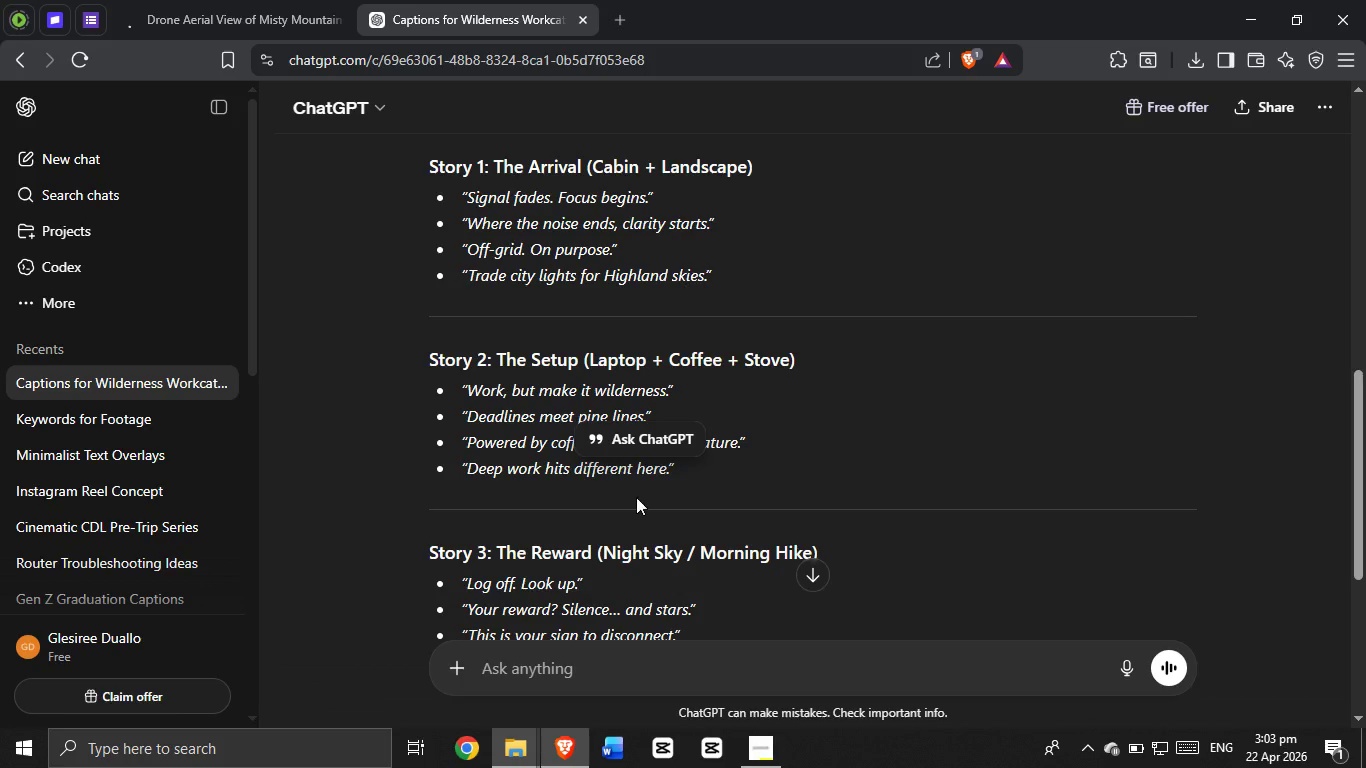 
scroll: coordinate [631, 509], scroll_direction: down, amount: 9.0
 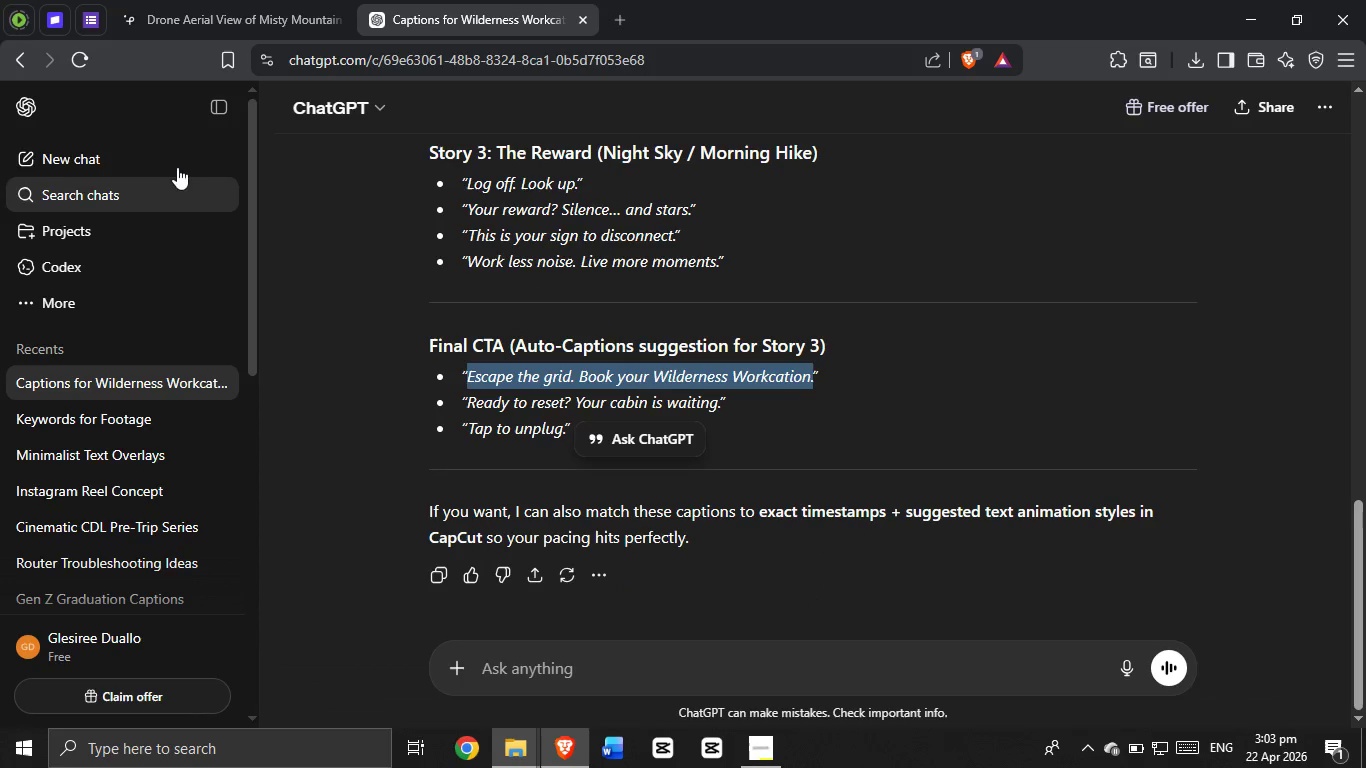 
left_click([250, 0])
 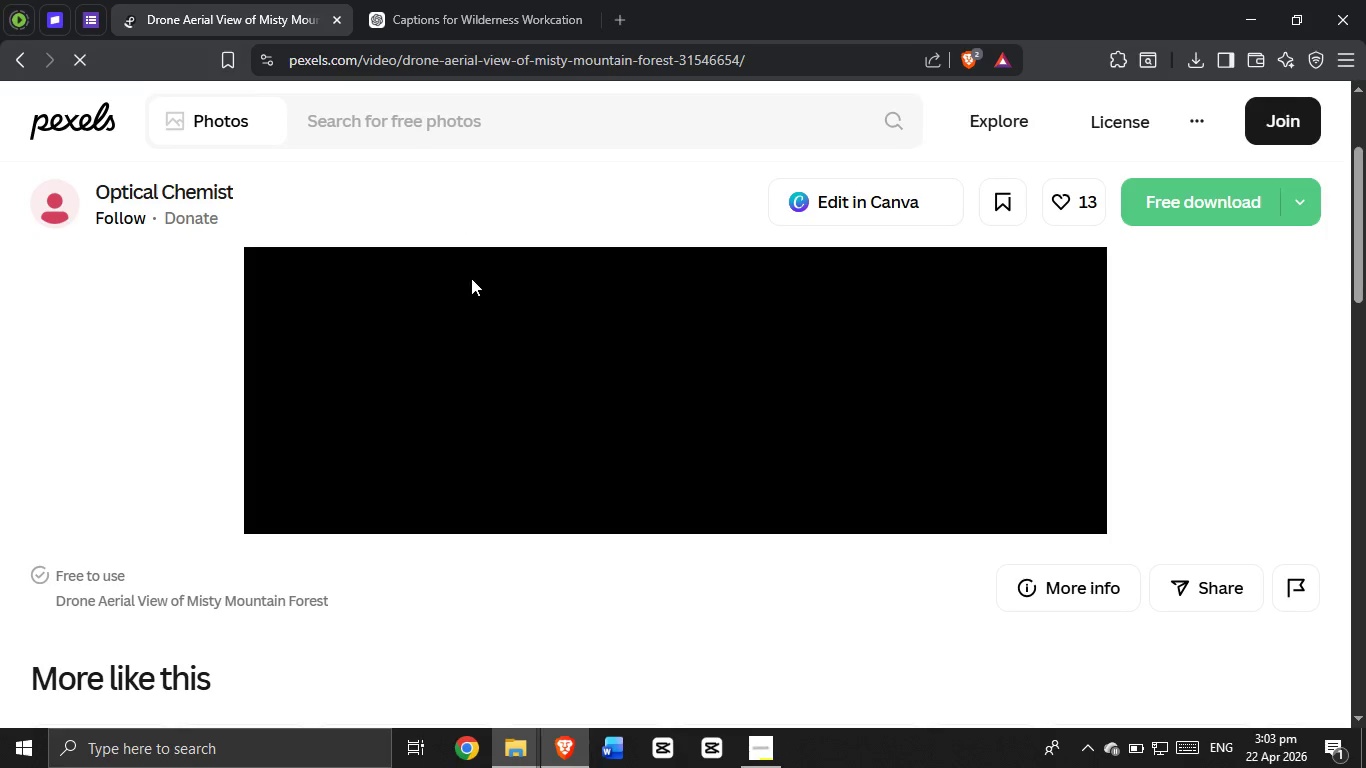 
scroll: coordinate [611, 446], scroll_direction: down, amount: 25.0
 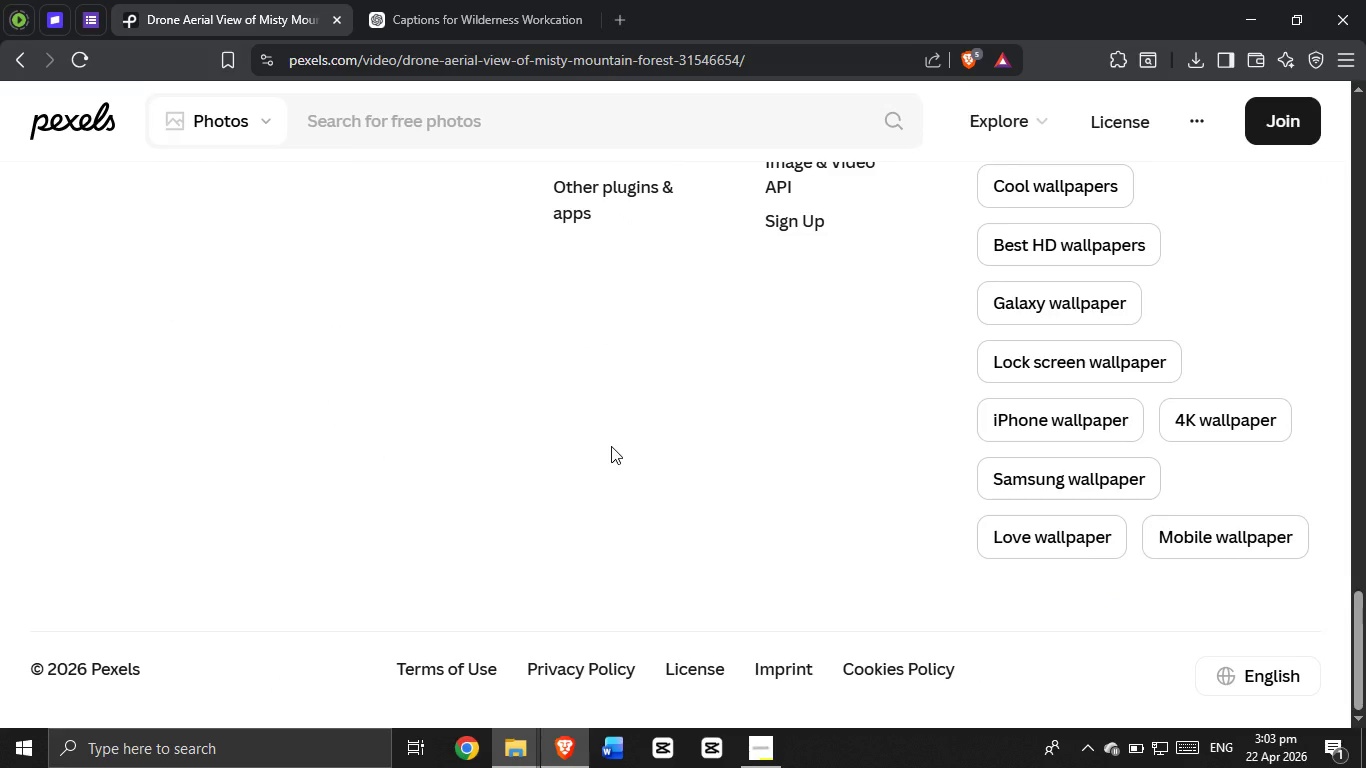 
scroll: coordinate [611, 446], scroll_direction: down, amount: 2.0
 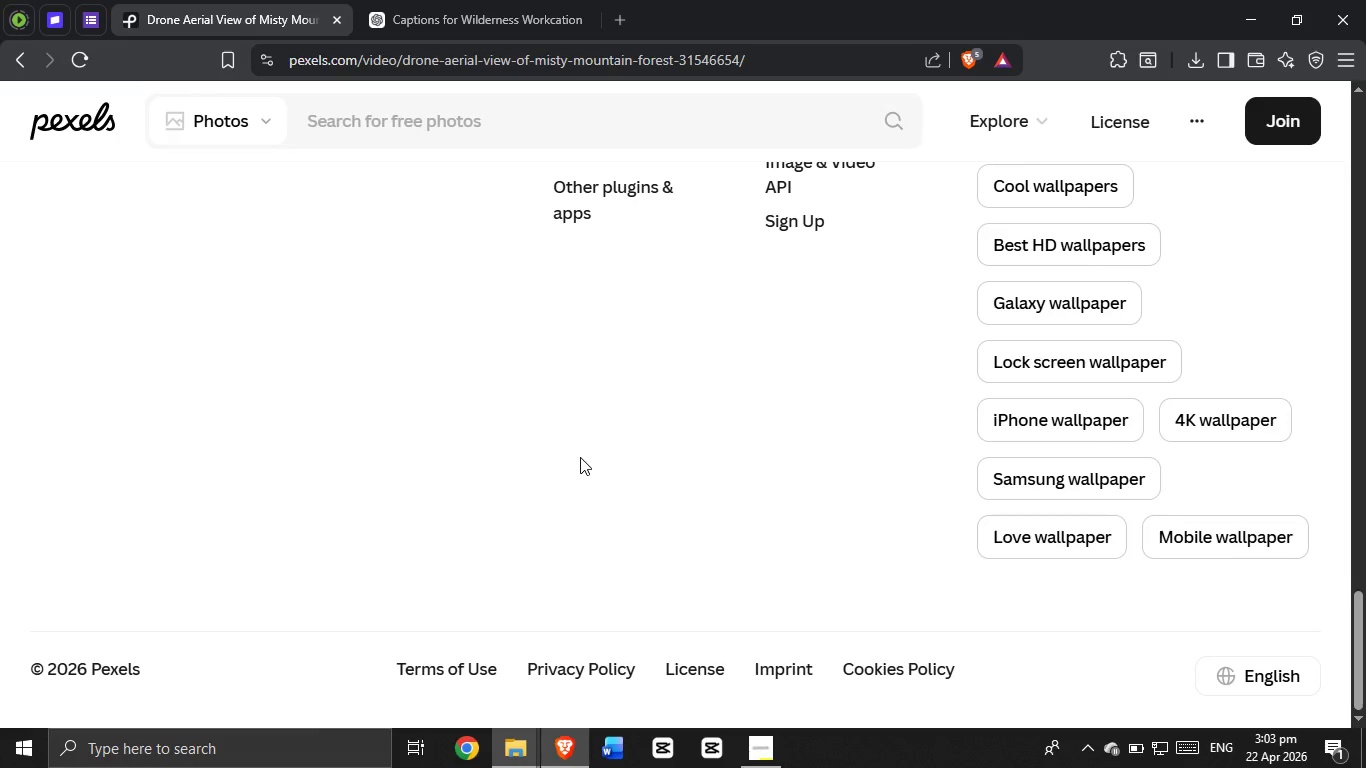 
scroll: coordinate [578, 429], scroll_direction: up, amount: 30.0
 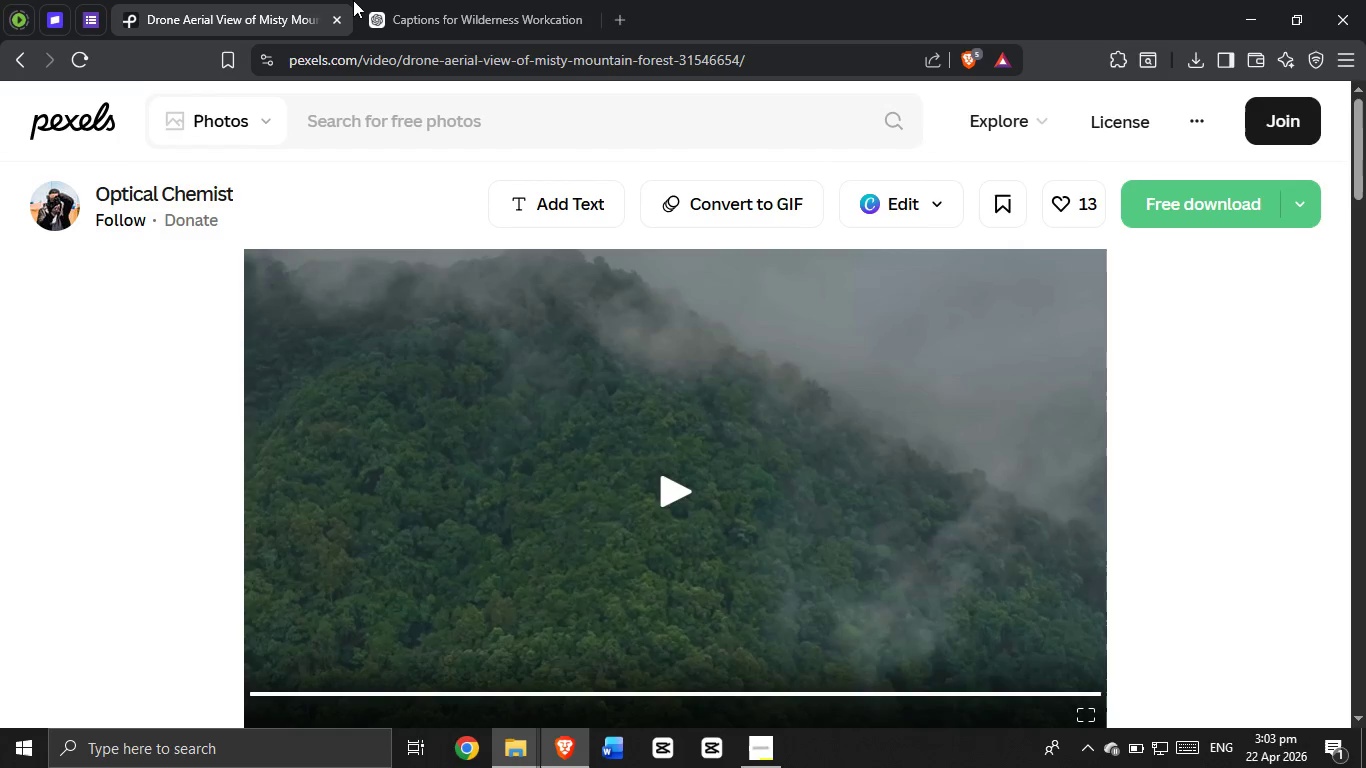 
left_click([428, 0])
 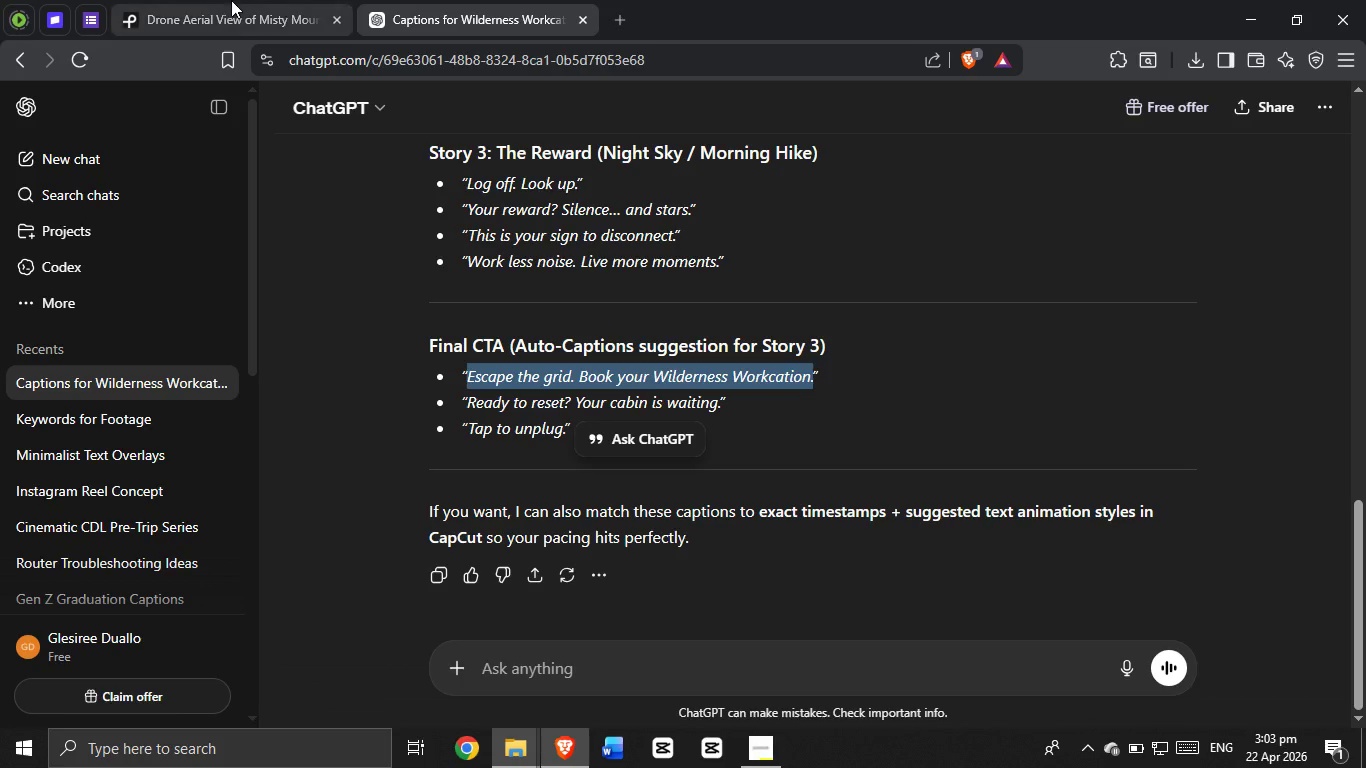 
left_click([231, 0])
 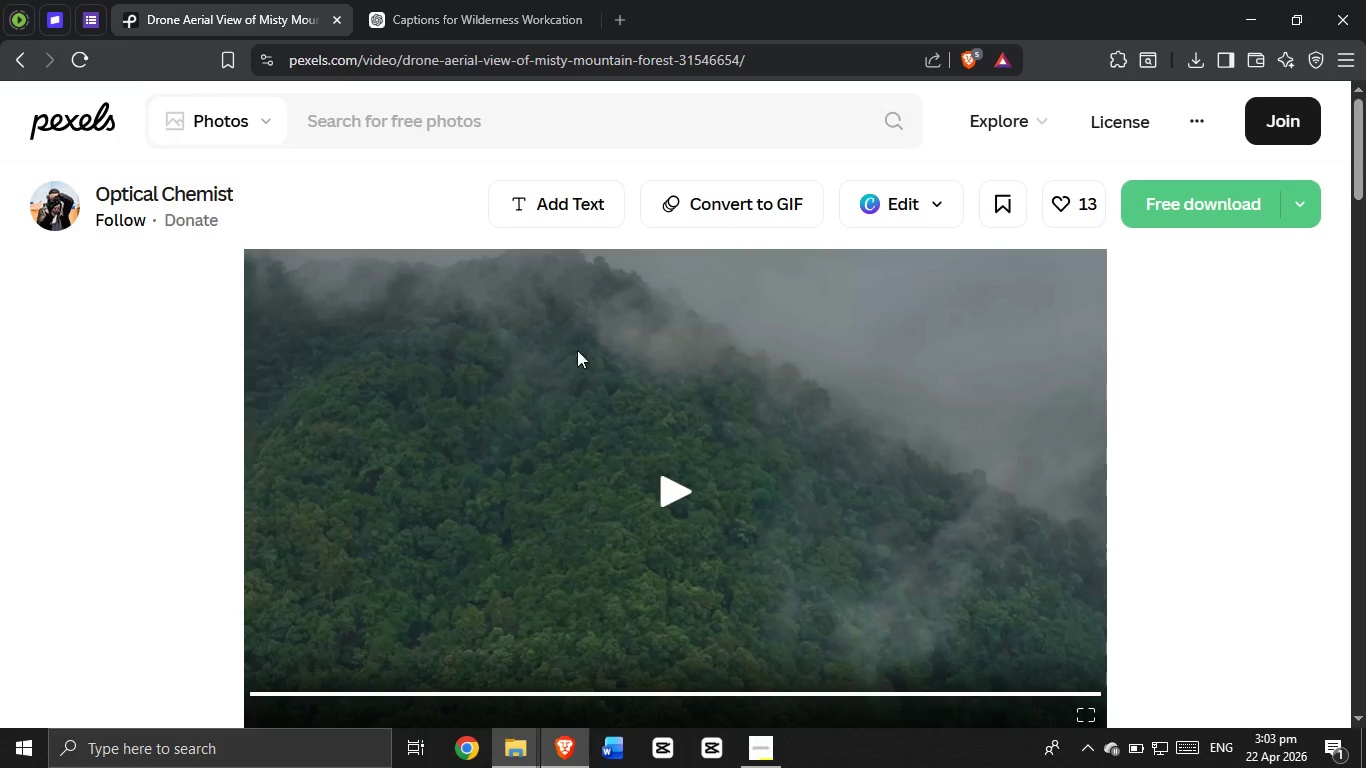 
scroll: coordinate [589, 417], scroll_direction: down, amount: 27.0
 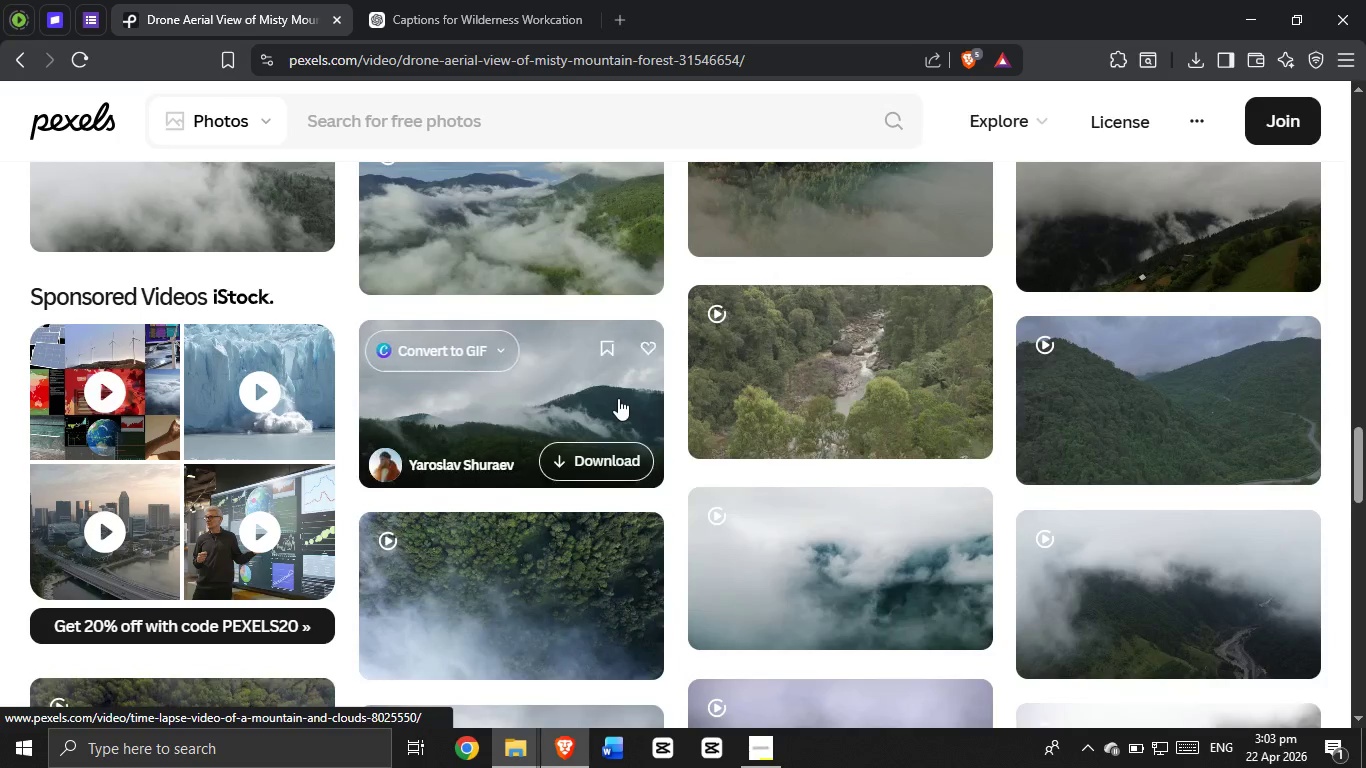 
scroll: coordinate [604, 420], scroll_direction: up, amount: 25.0
 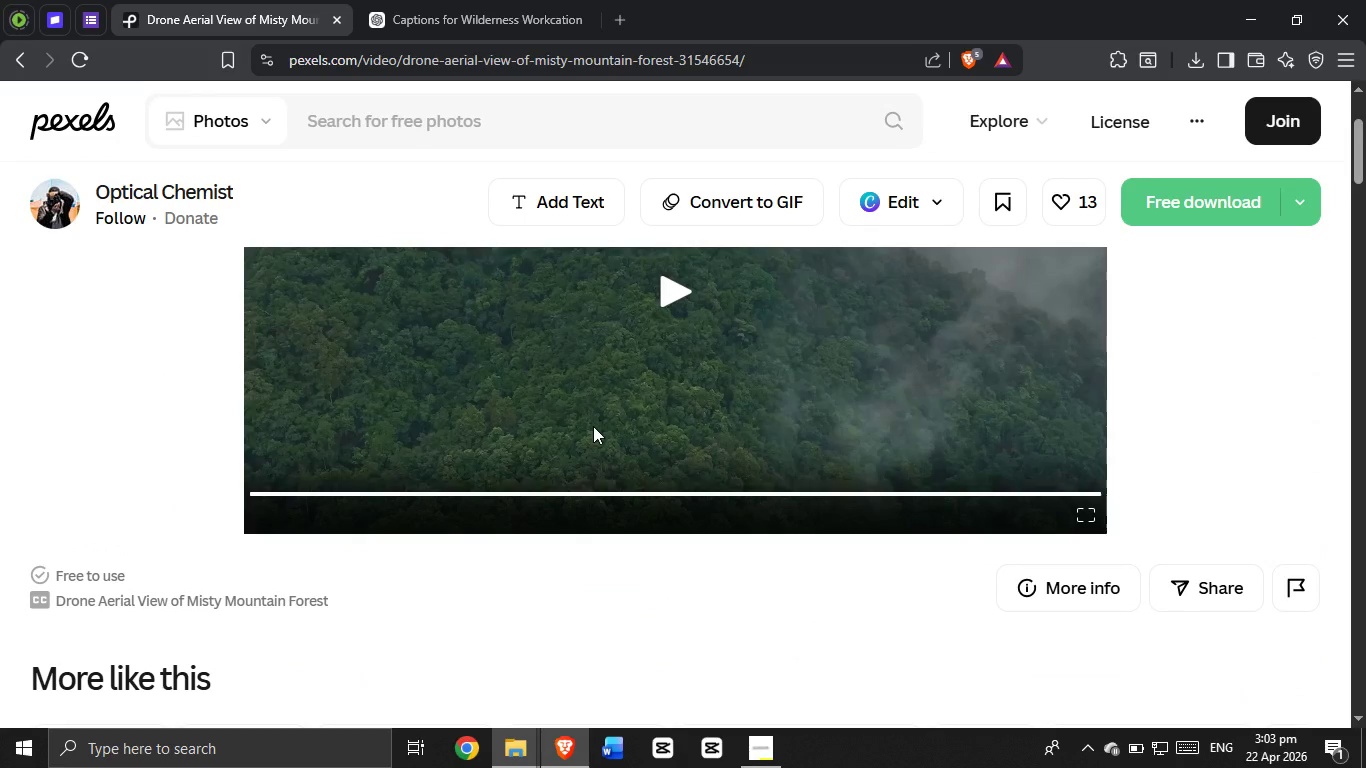 
wait(6.66)
 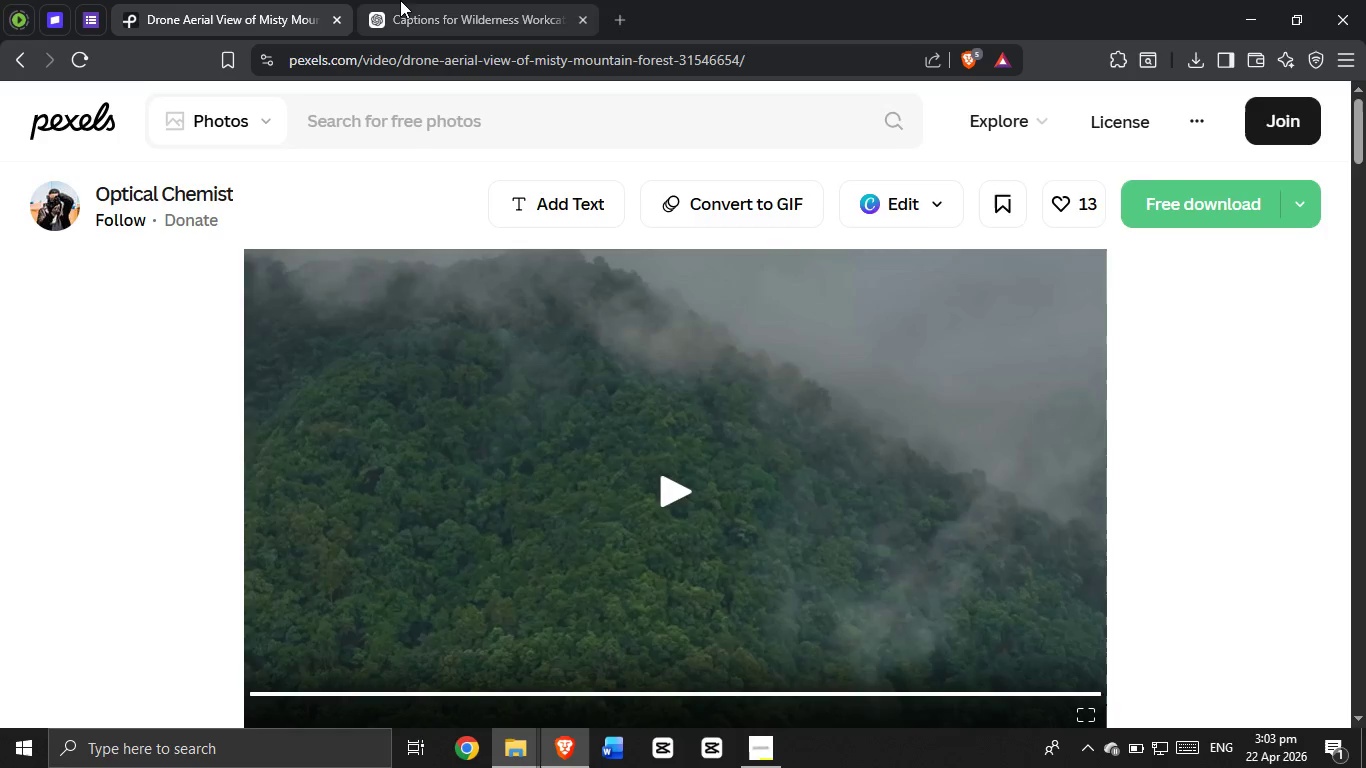 
left_click([397, 0])
 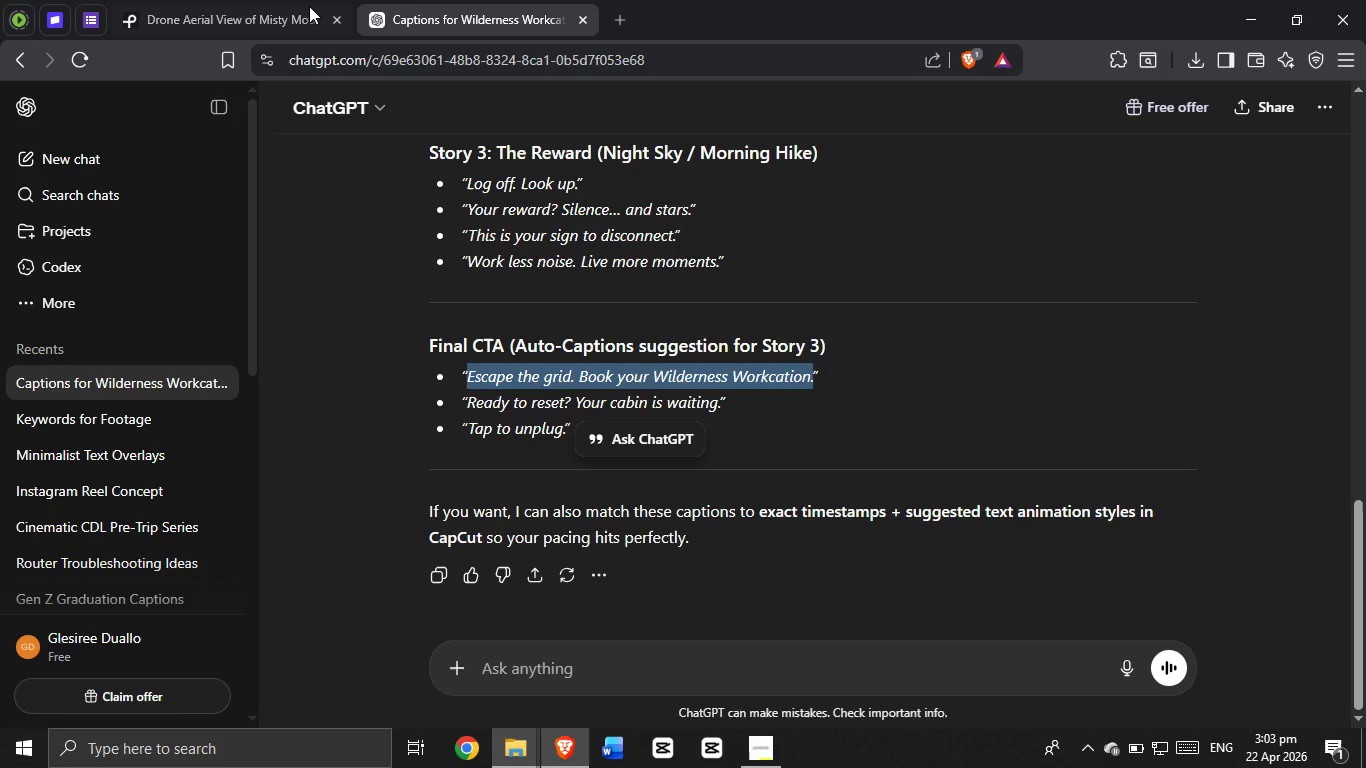 
scroll: coordinate [575, 466], scroll_direction: up, amount: 13.0
 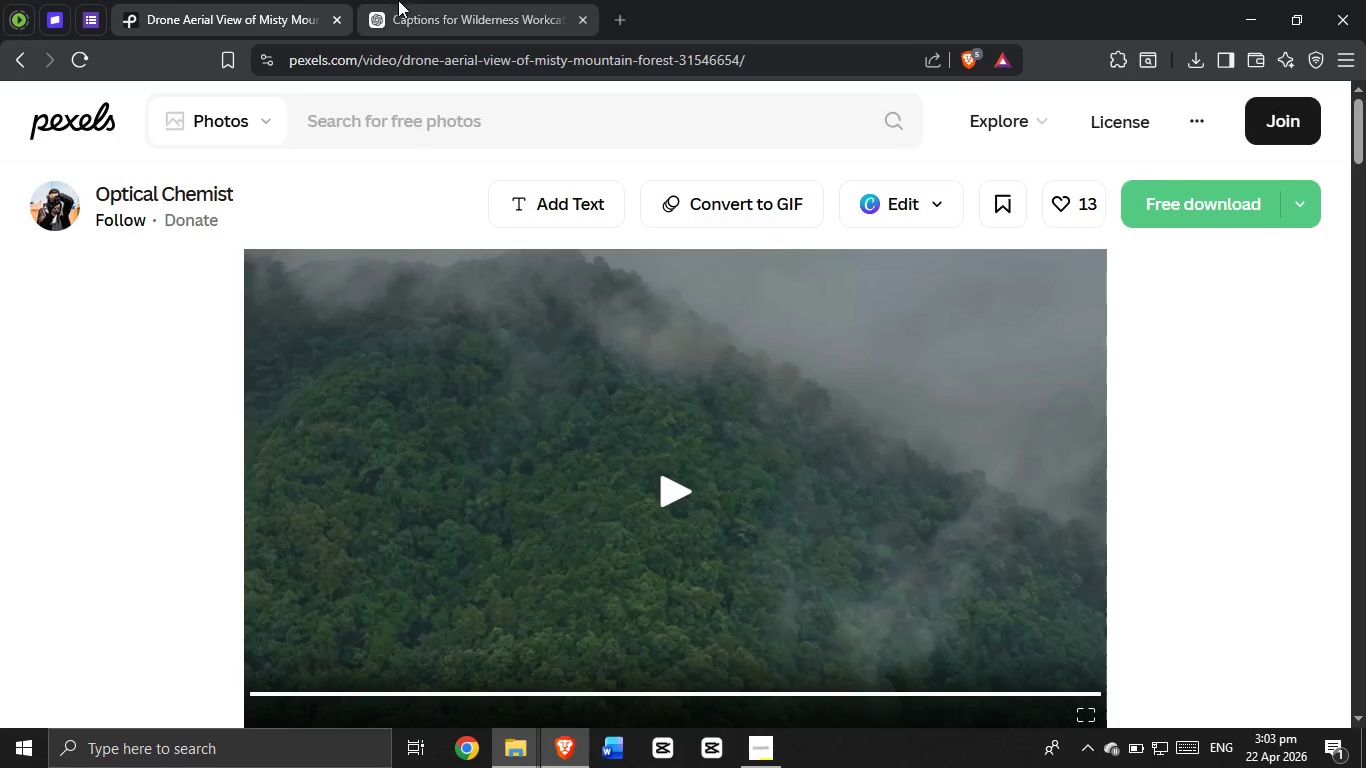 
left_click([303, 3])
 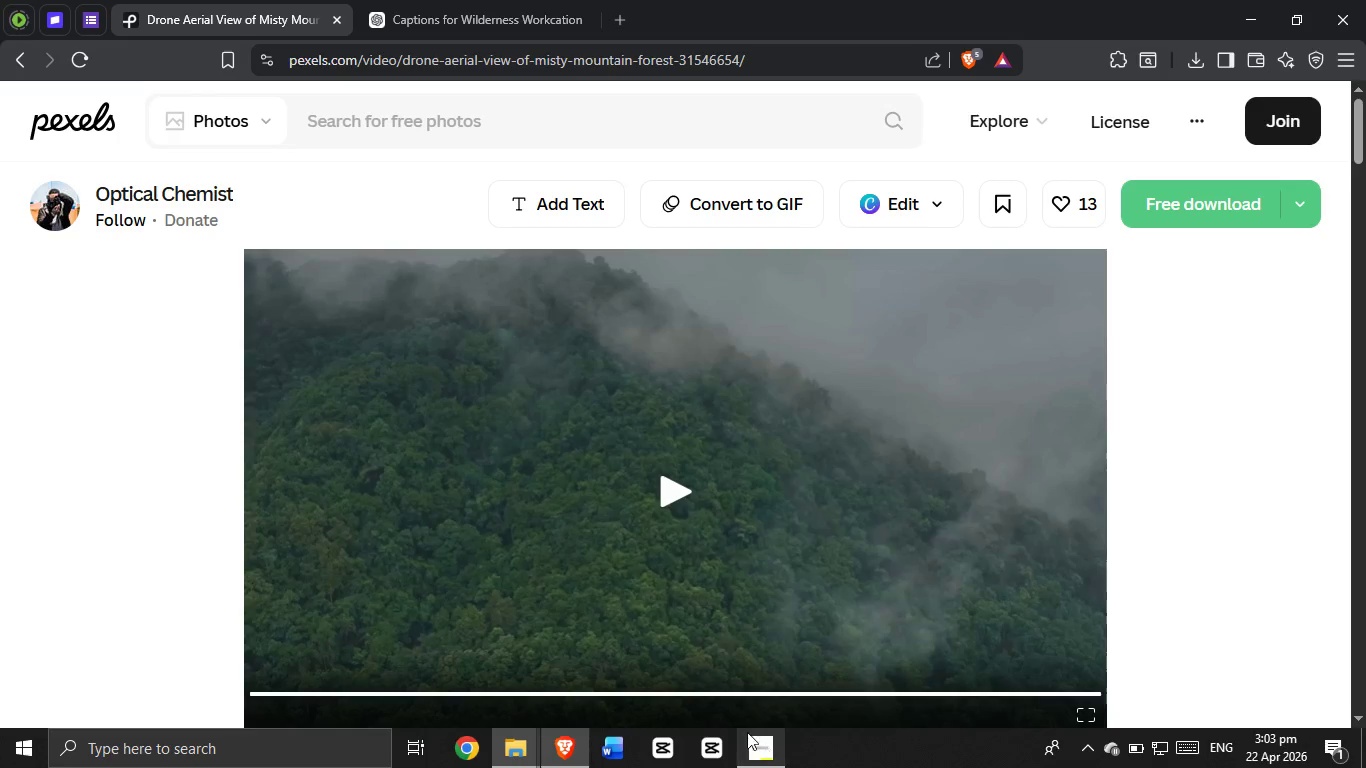 
scroll: coordinate [646, 610], scroll_direction: down, amount: 17.0
 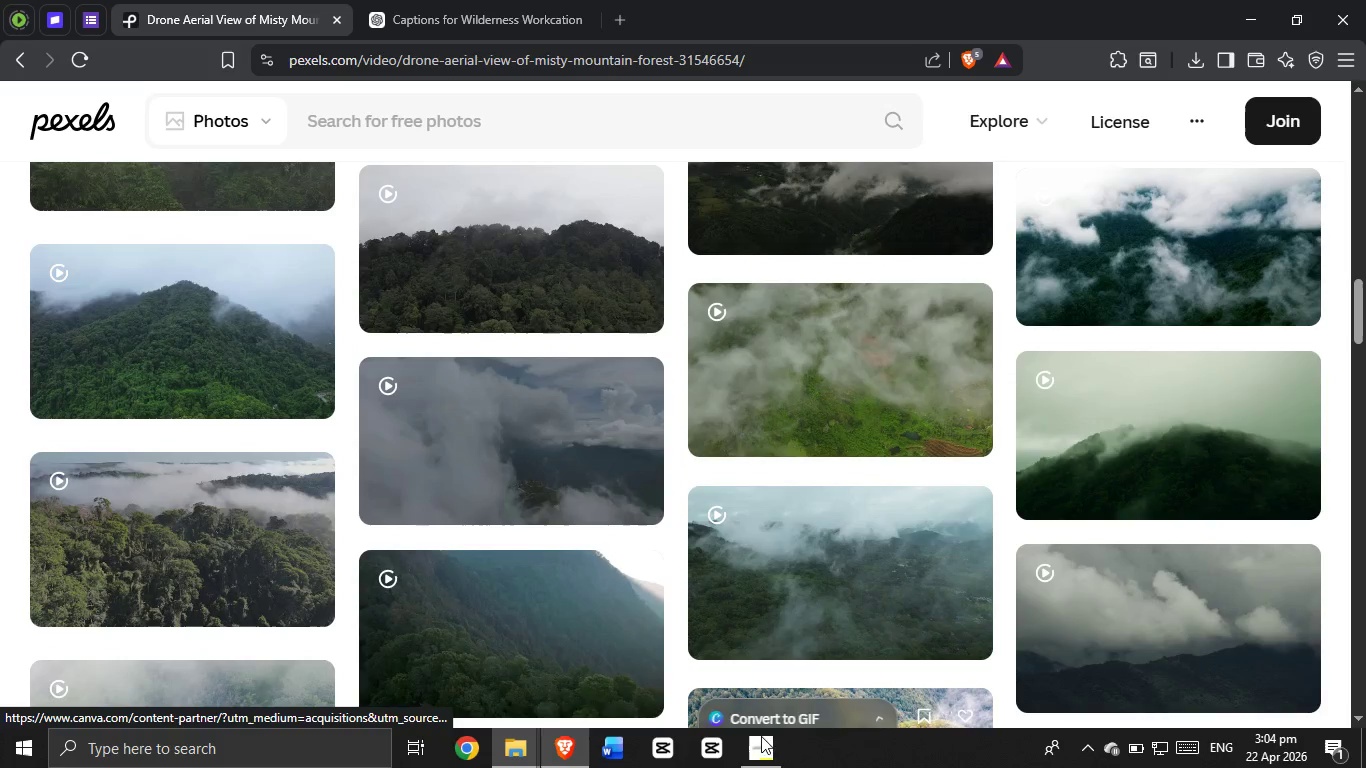 
left_click([772, 748])